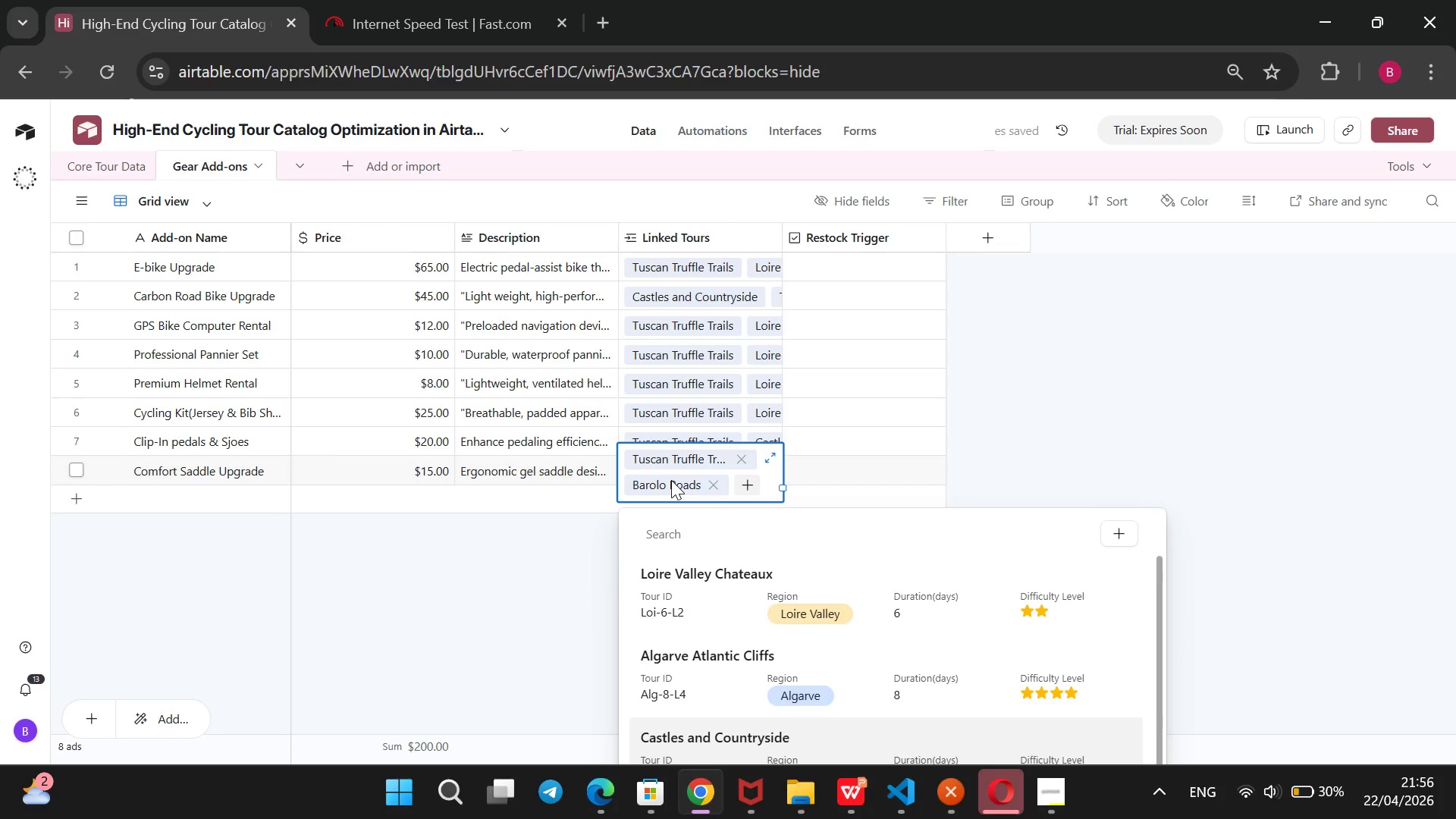 
key(Enter)
 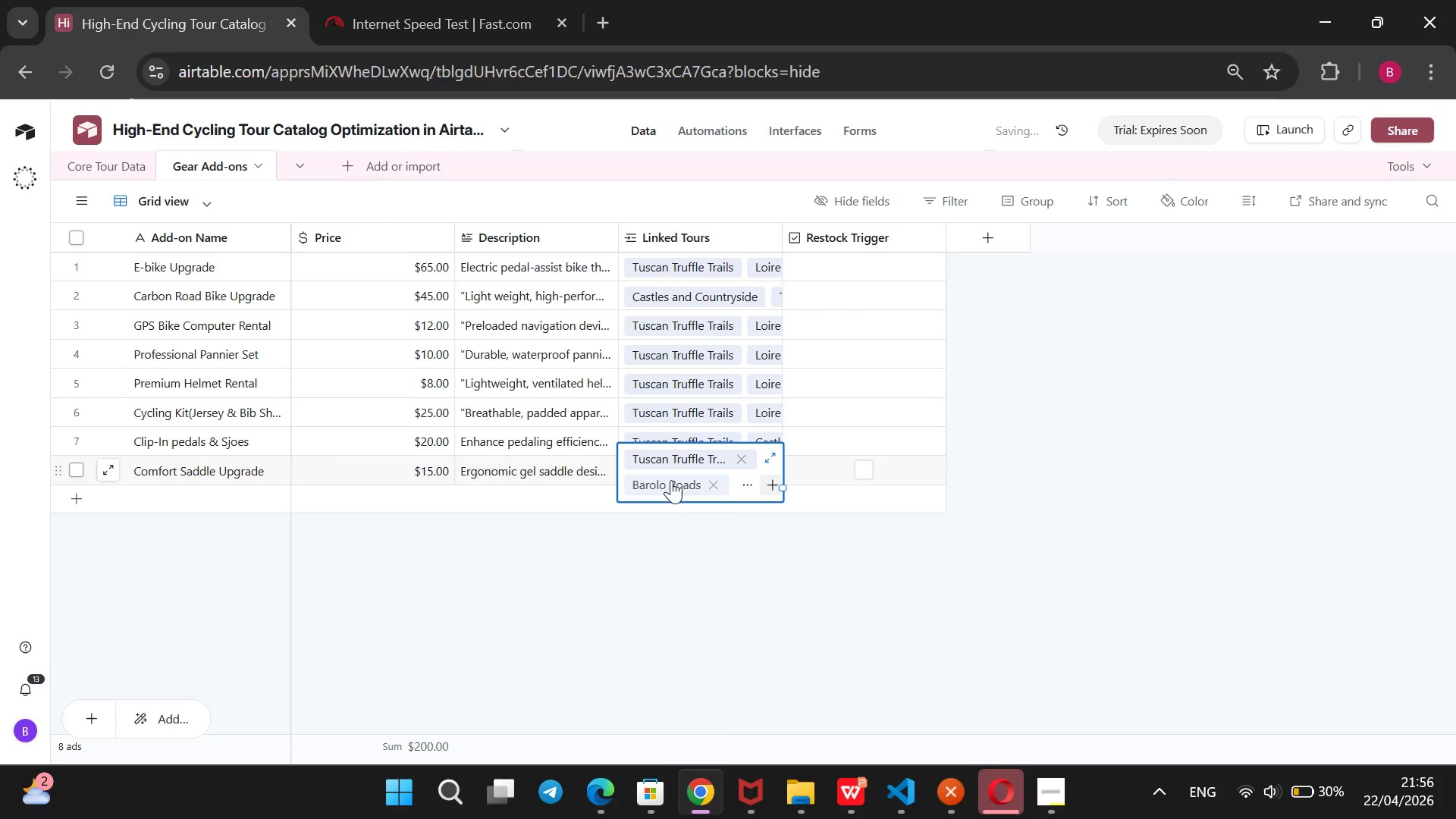 
key(Enter)
 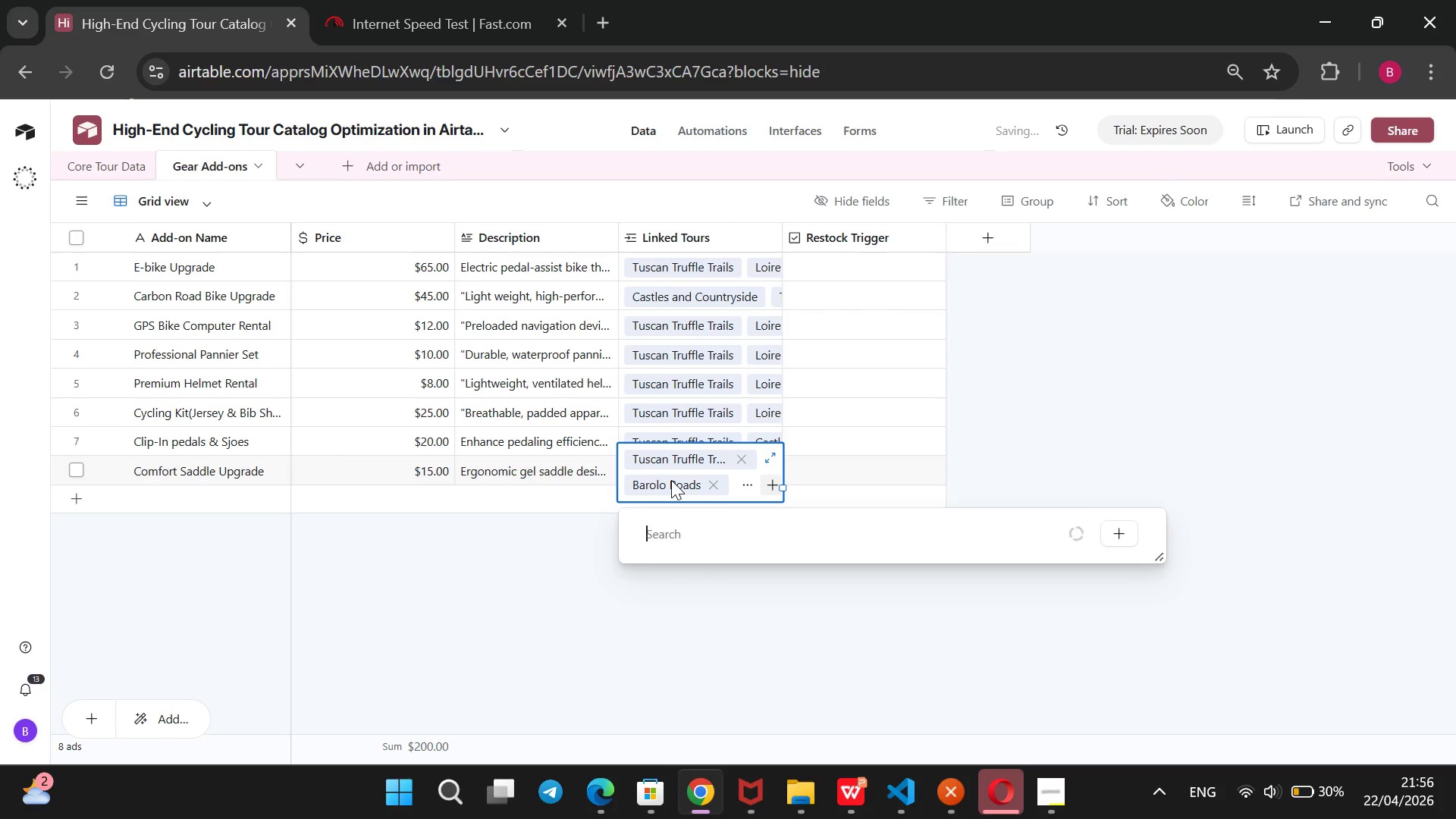 
wait(14.34)
 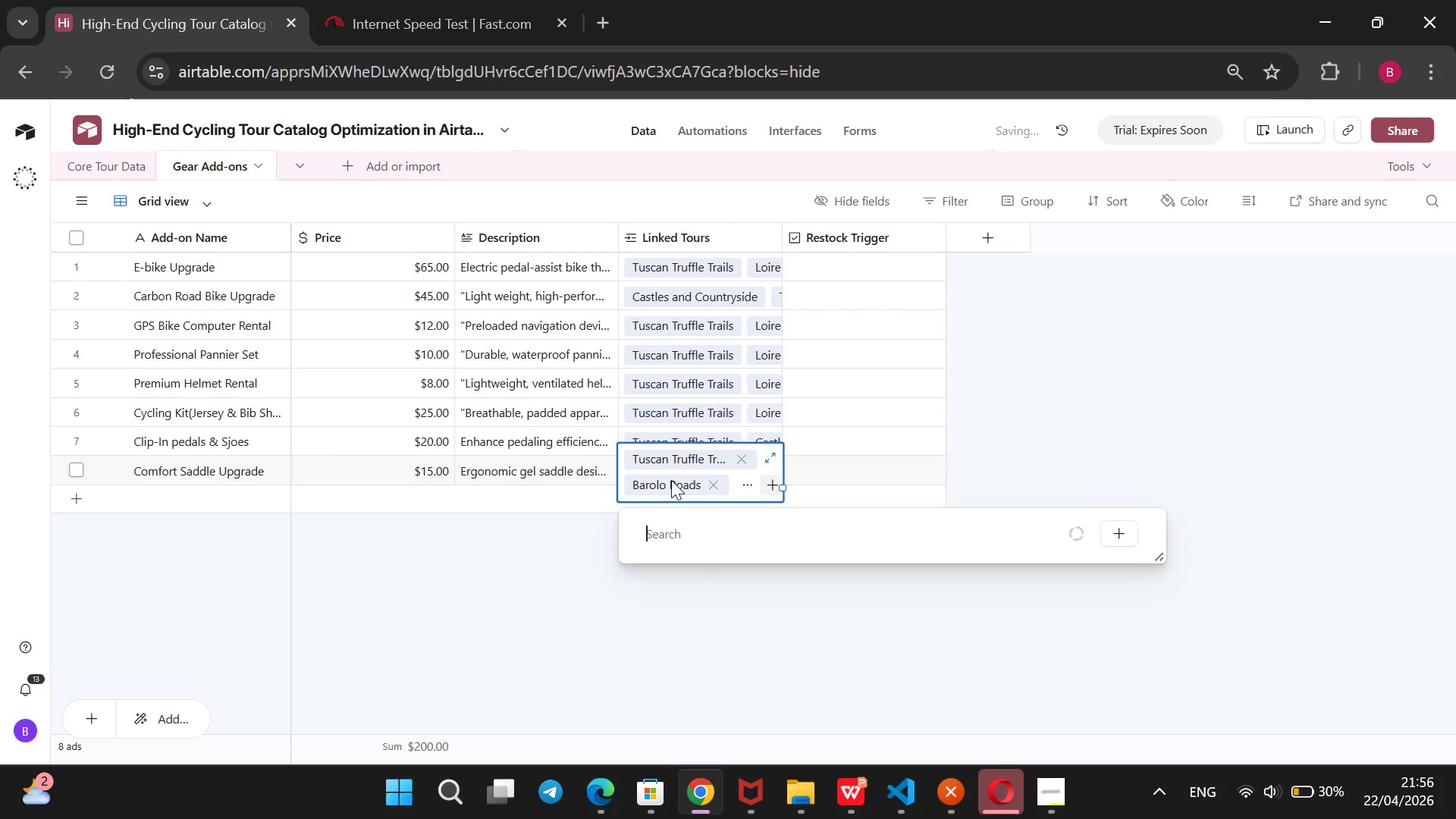 
key(ArrowDown)
 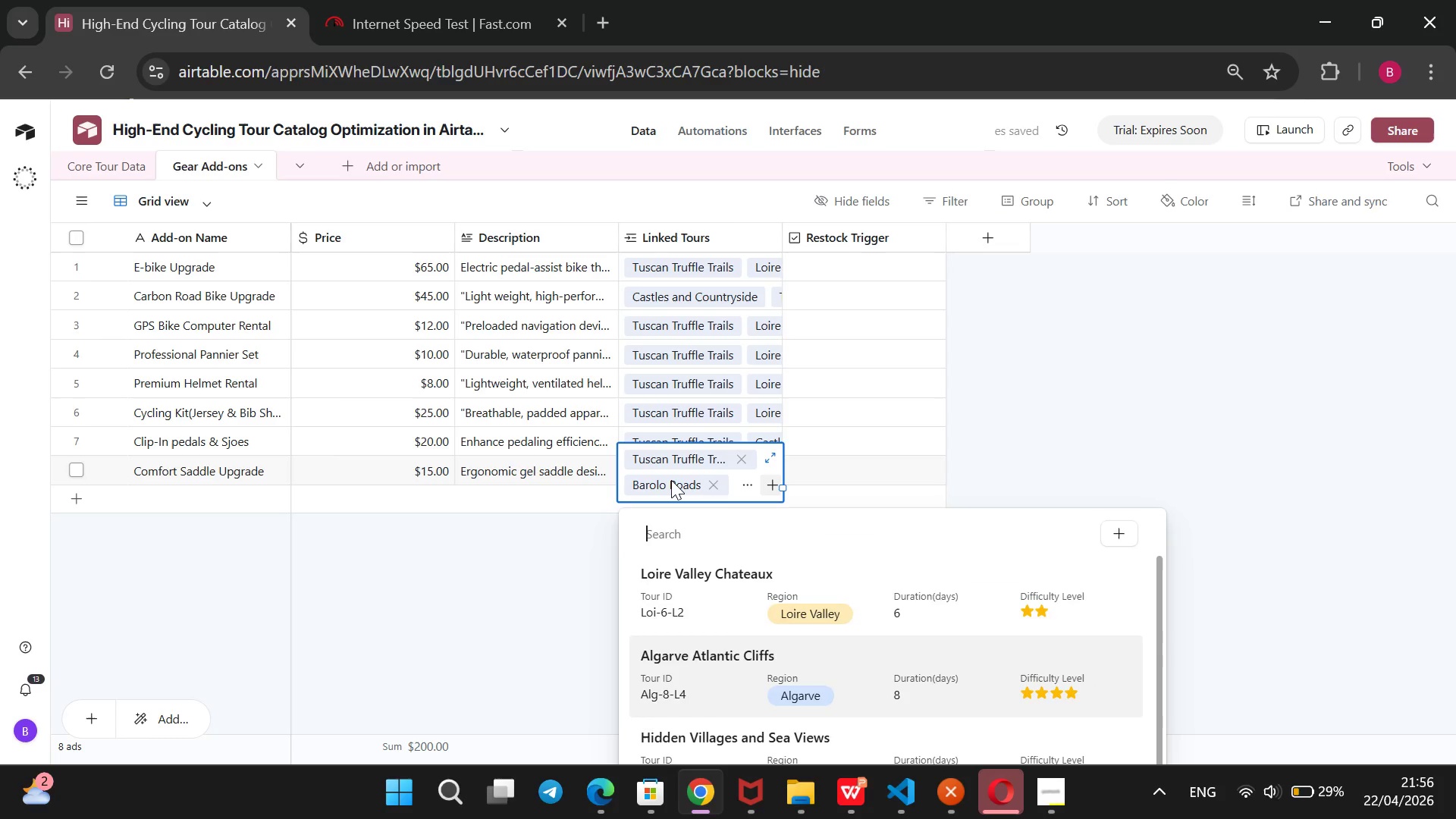 
key(ArrowDown)
 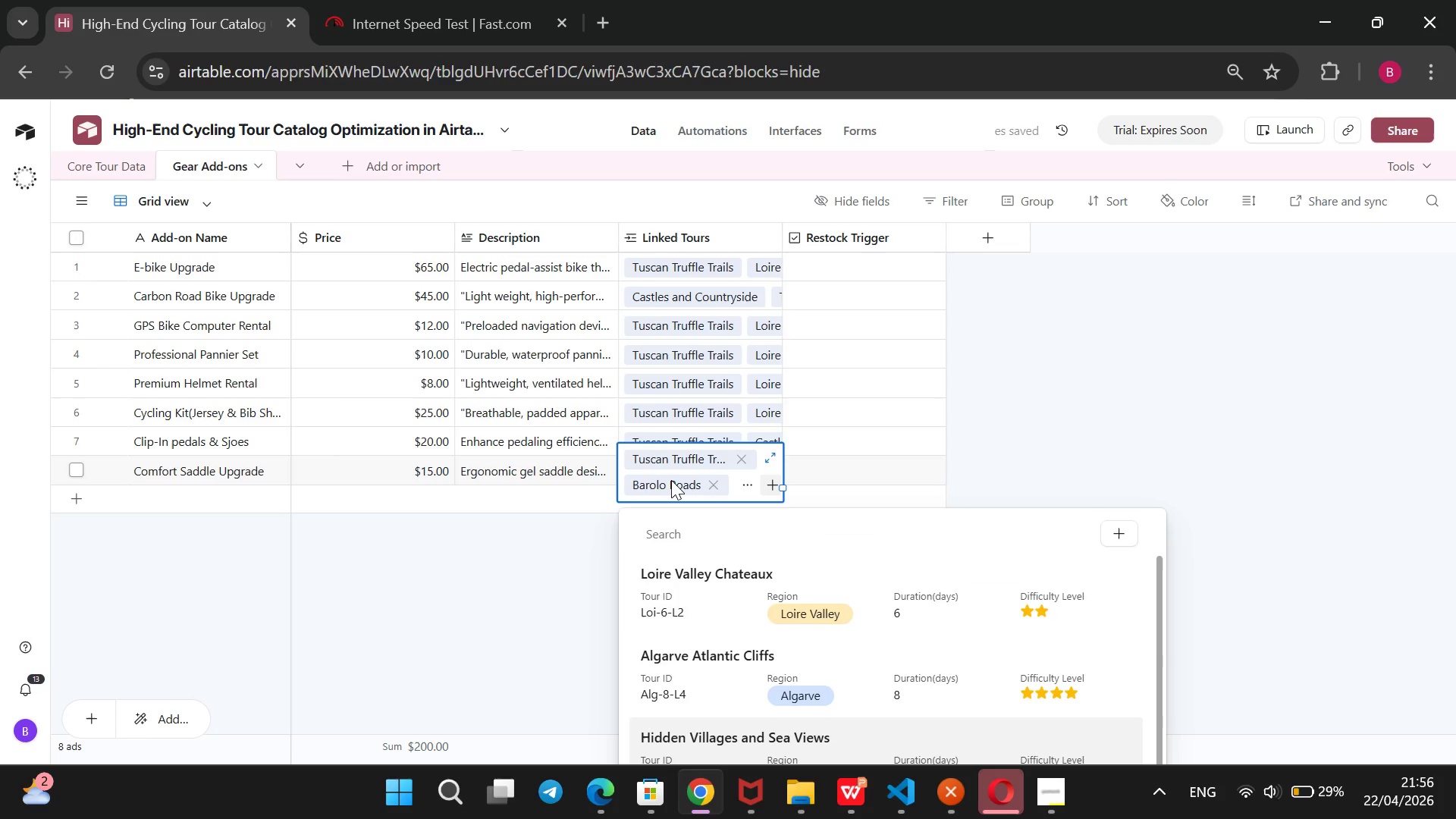 
key(ArrowDown)
 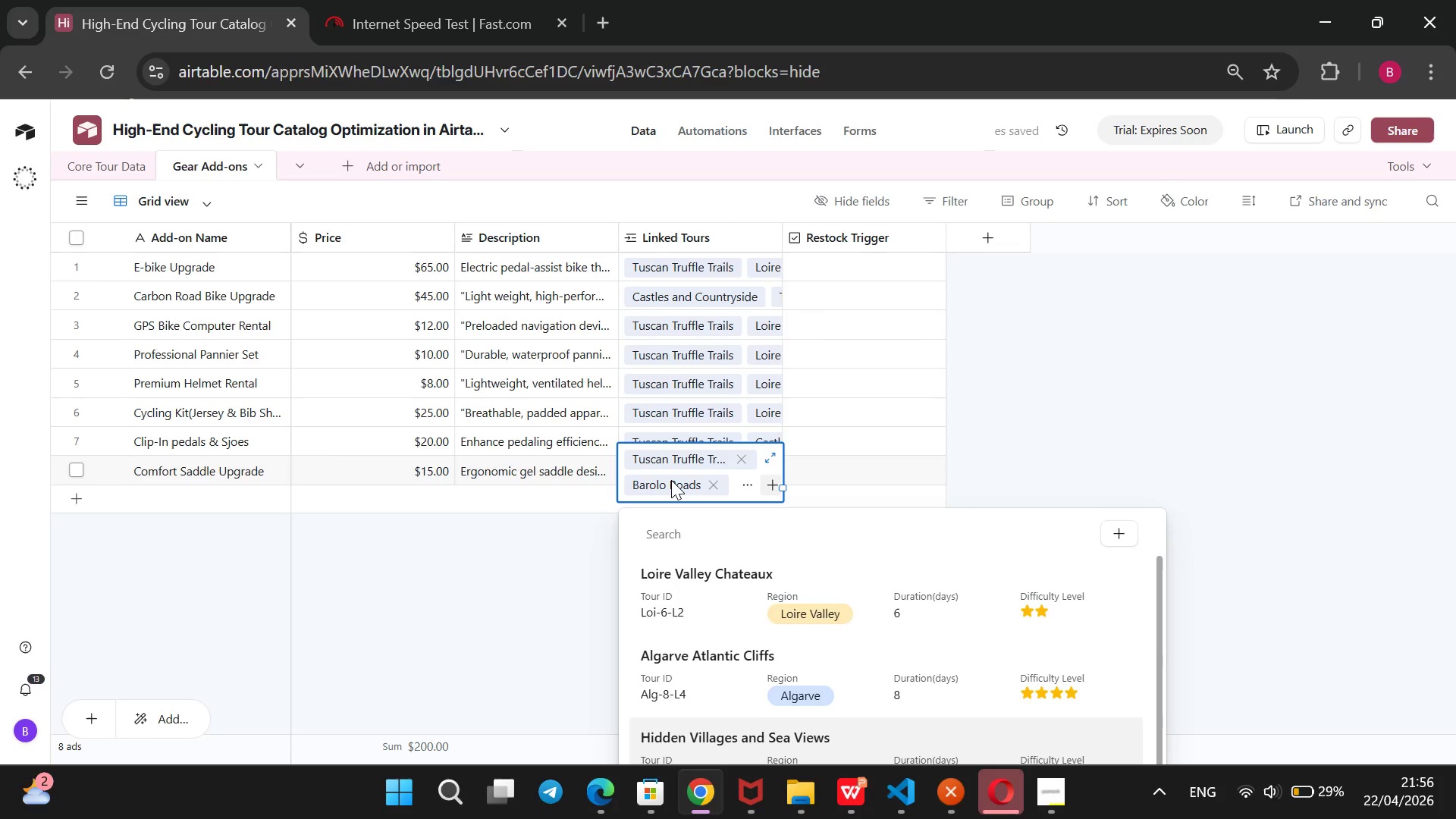 
key(Enter)
 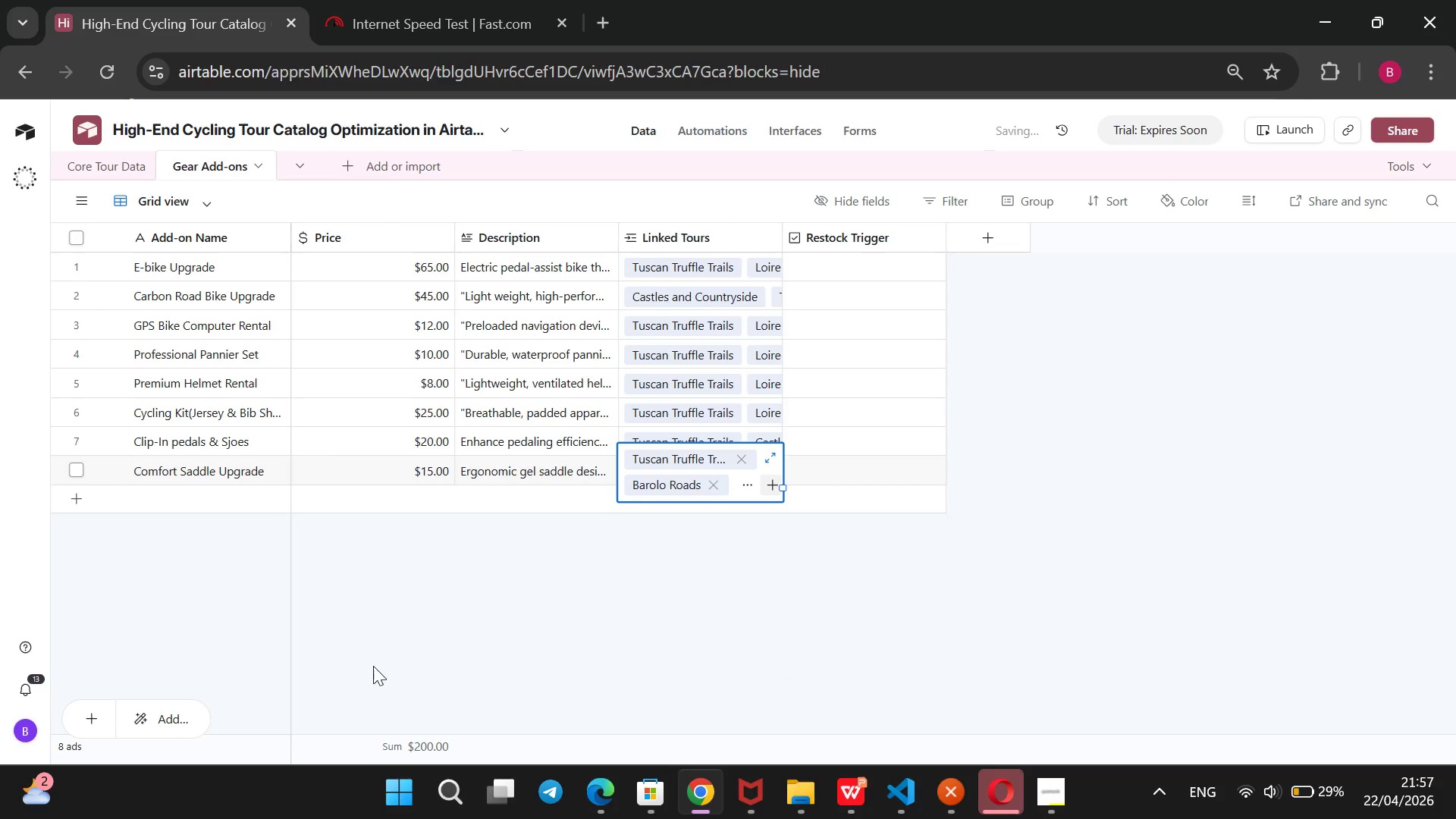 
left_click([535, 647])